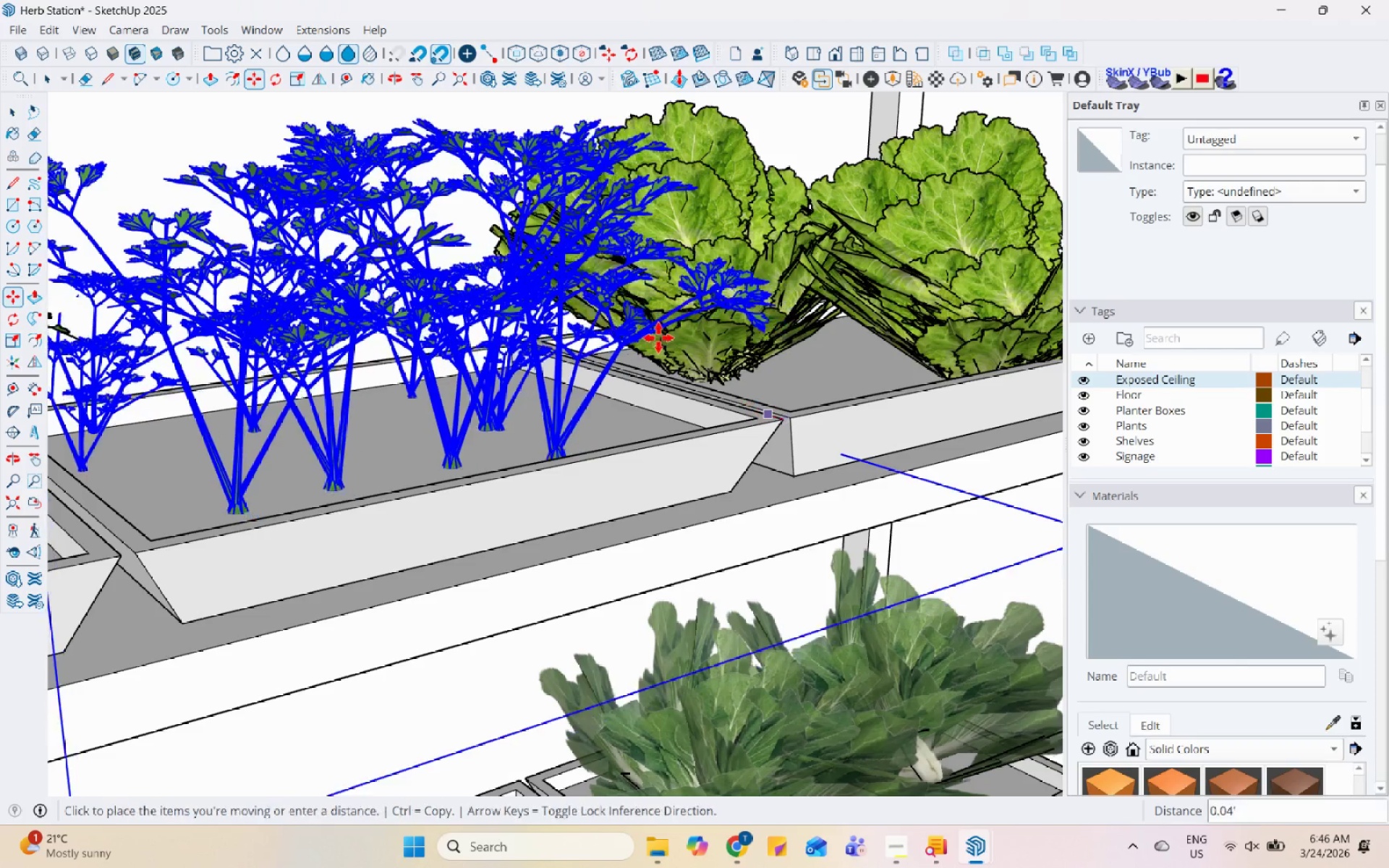 
scroll: coordinate [624, 705], scroll_direction: down, amount: 5.0
 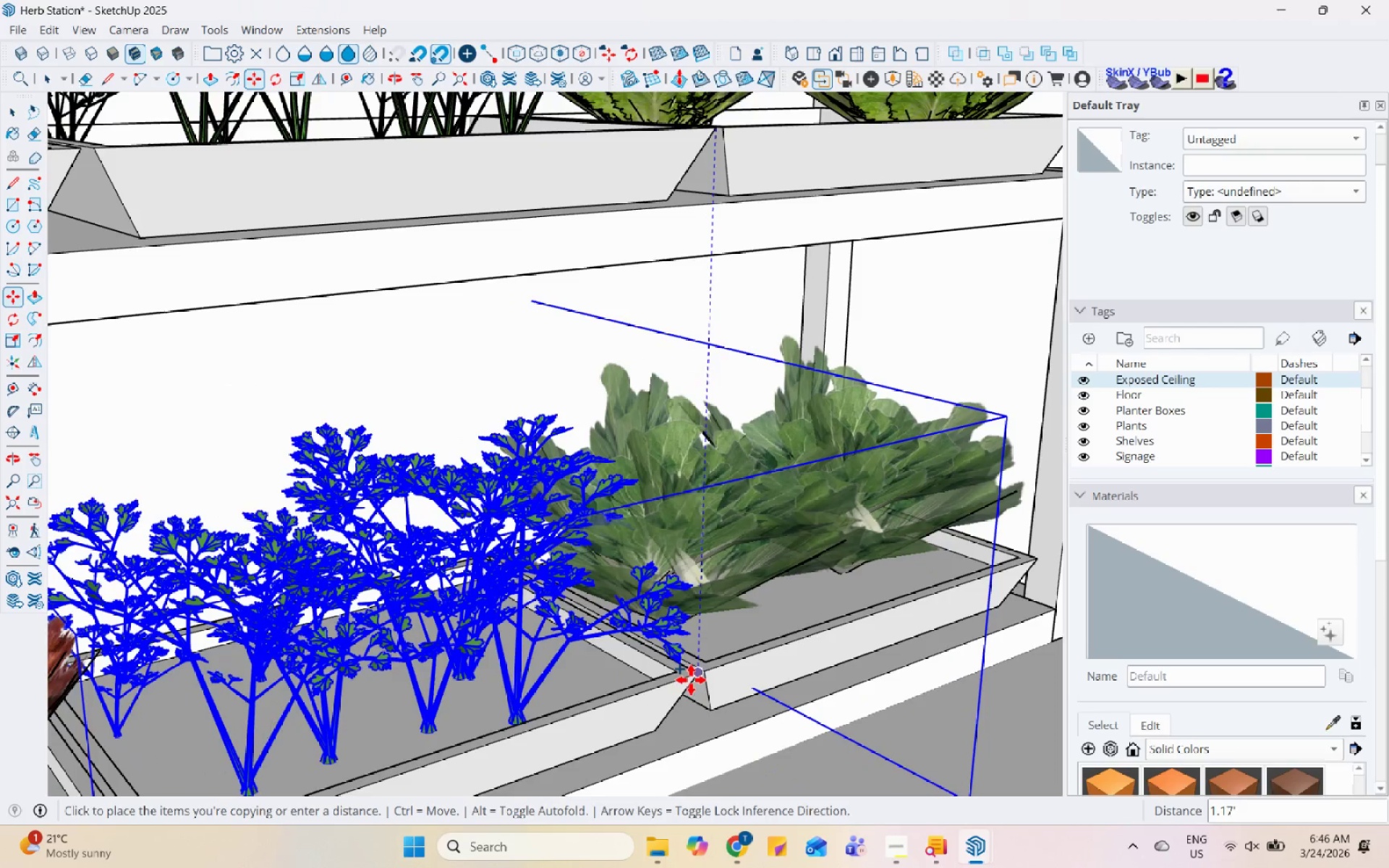 
left_click_drag(start_coordinate=[696, 680], to_coordinate=[699, 676])
 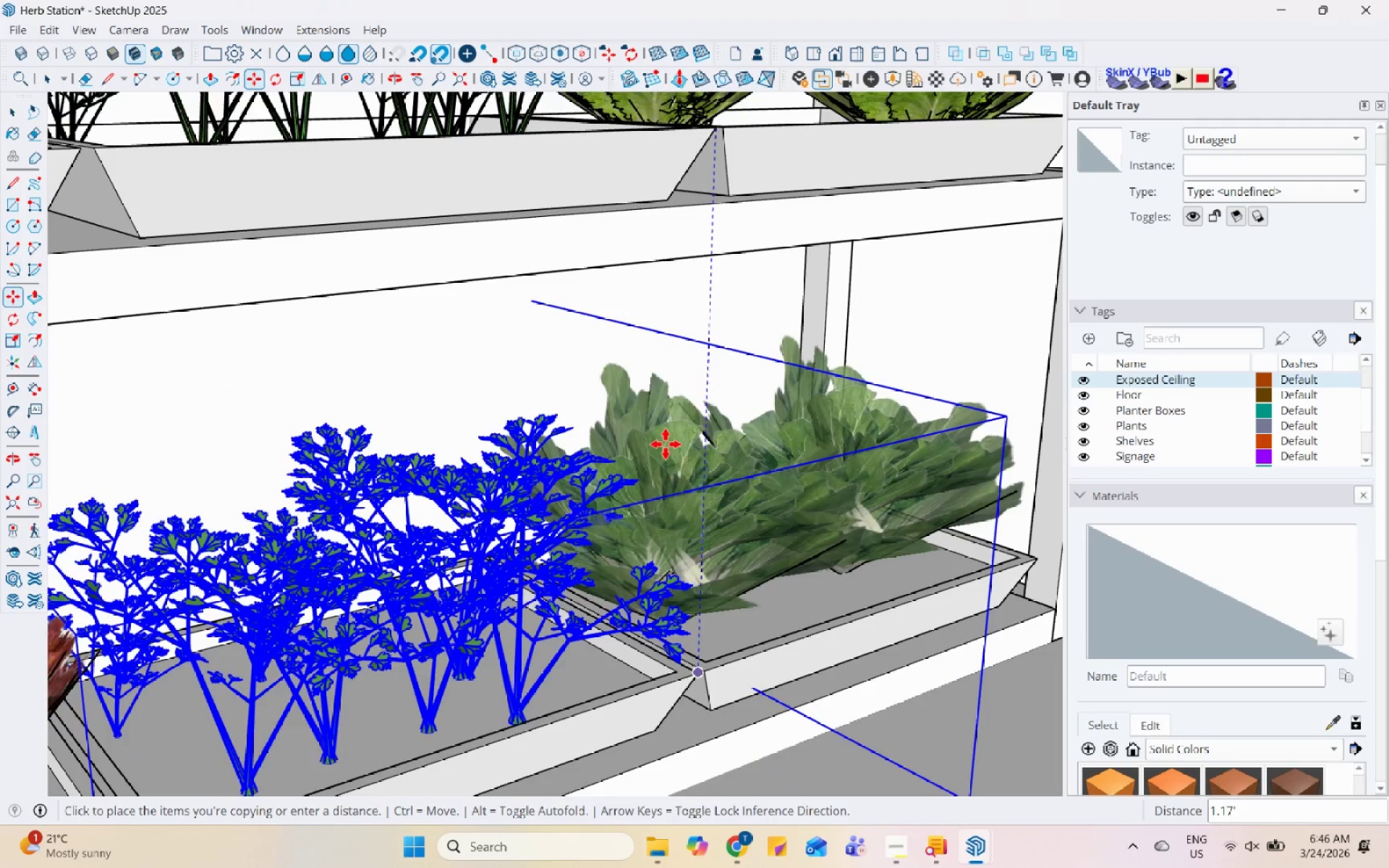 
key(Space)
 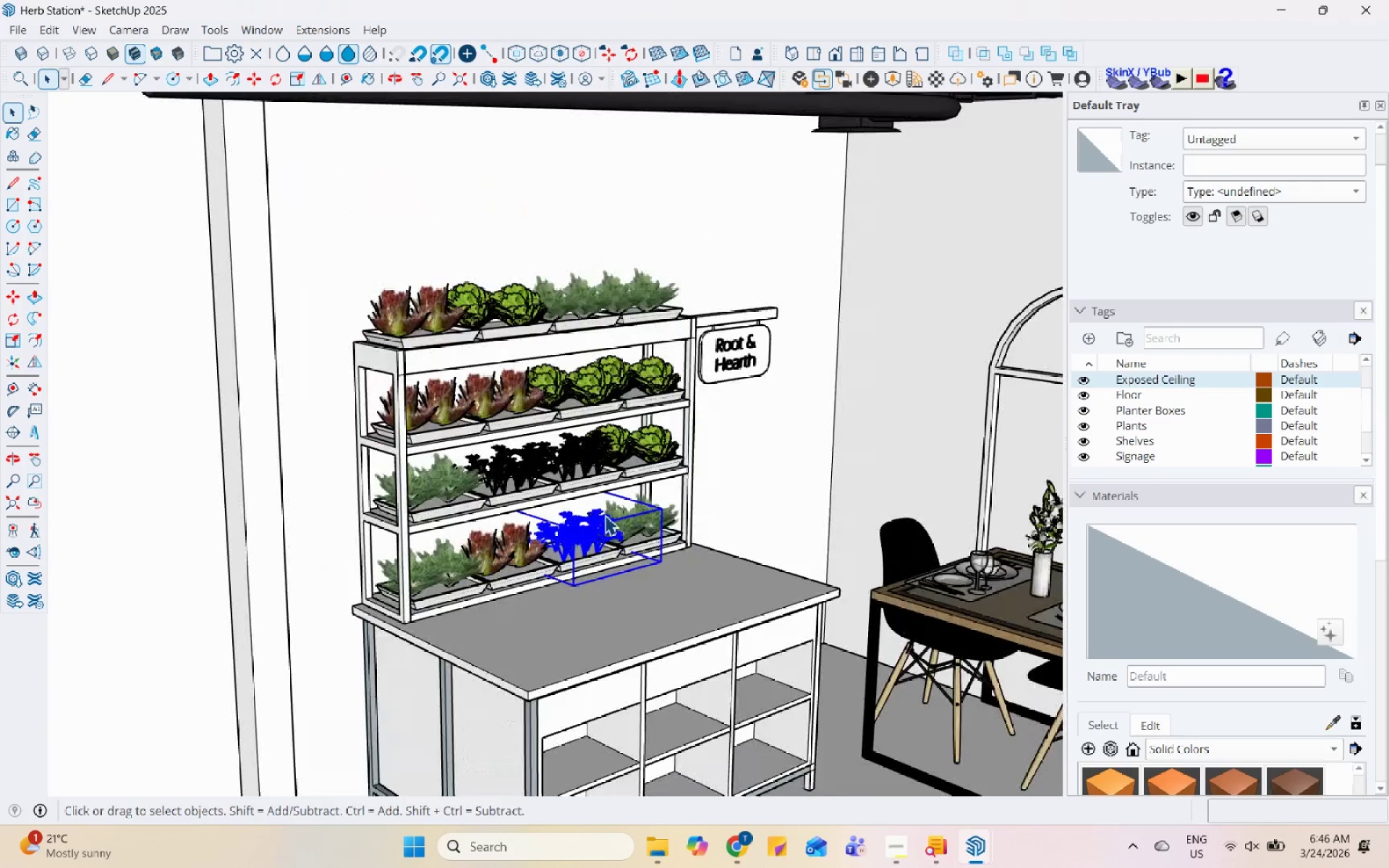 
left_click([754, 446])
 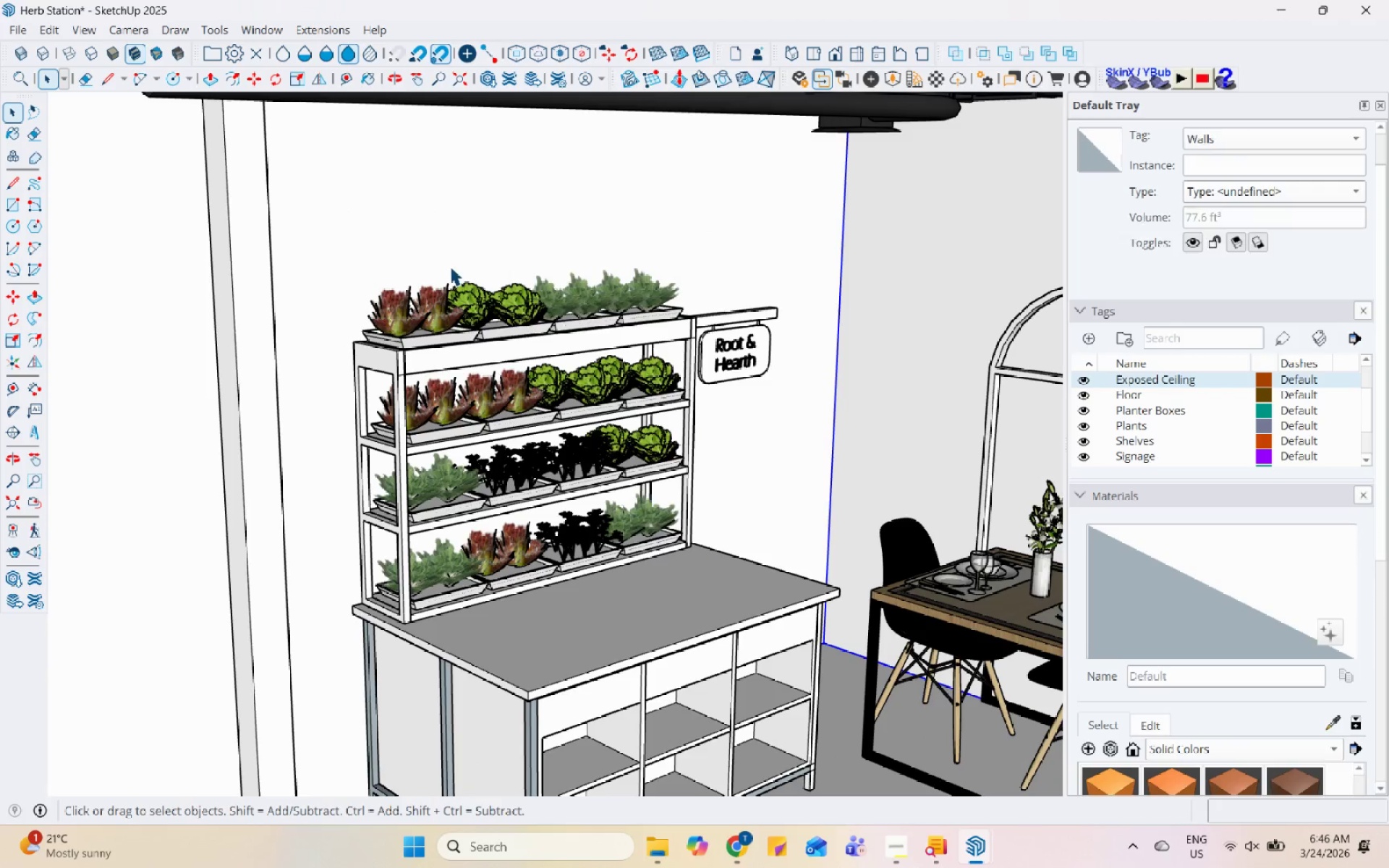 
scroll: coordinate [600, 517], scroll_direction: down, amount: 36.0
 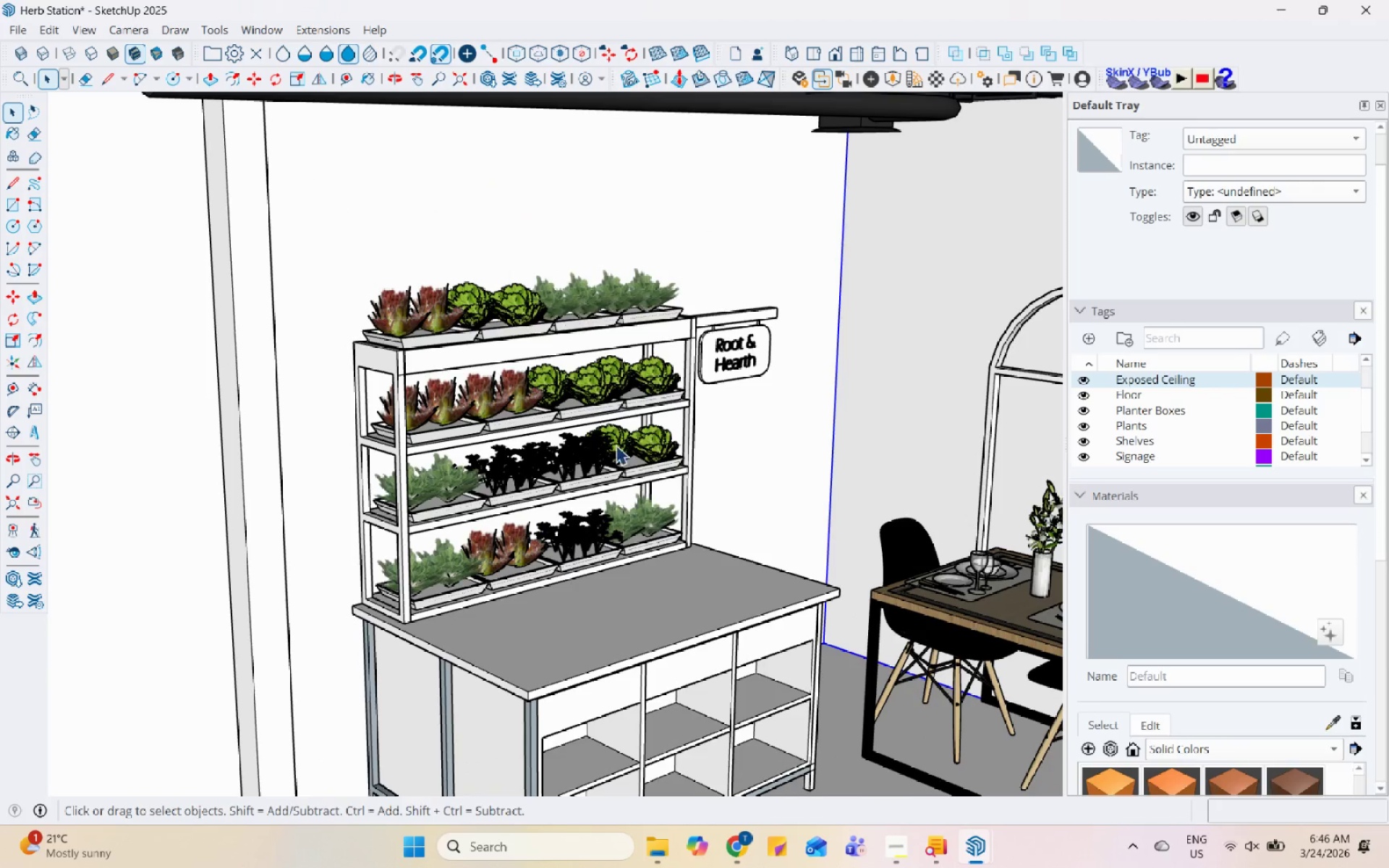 
left_click([434, 306])
 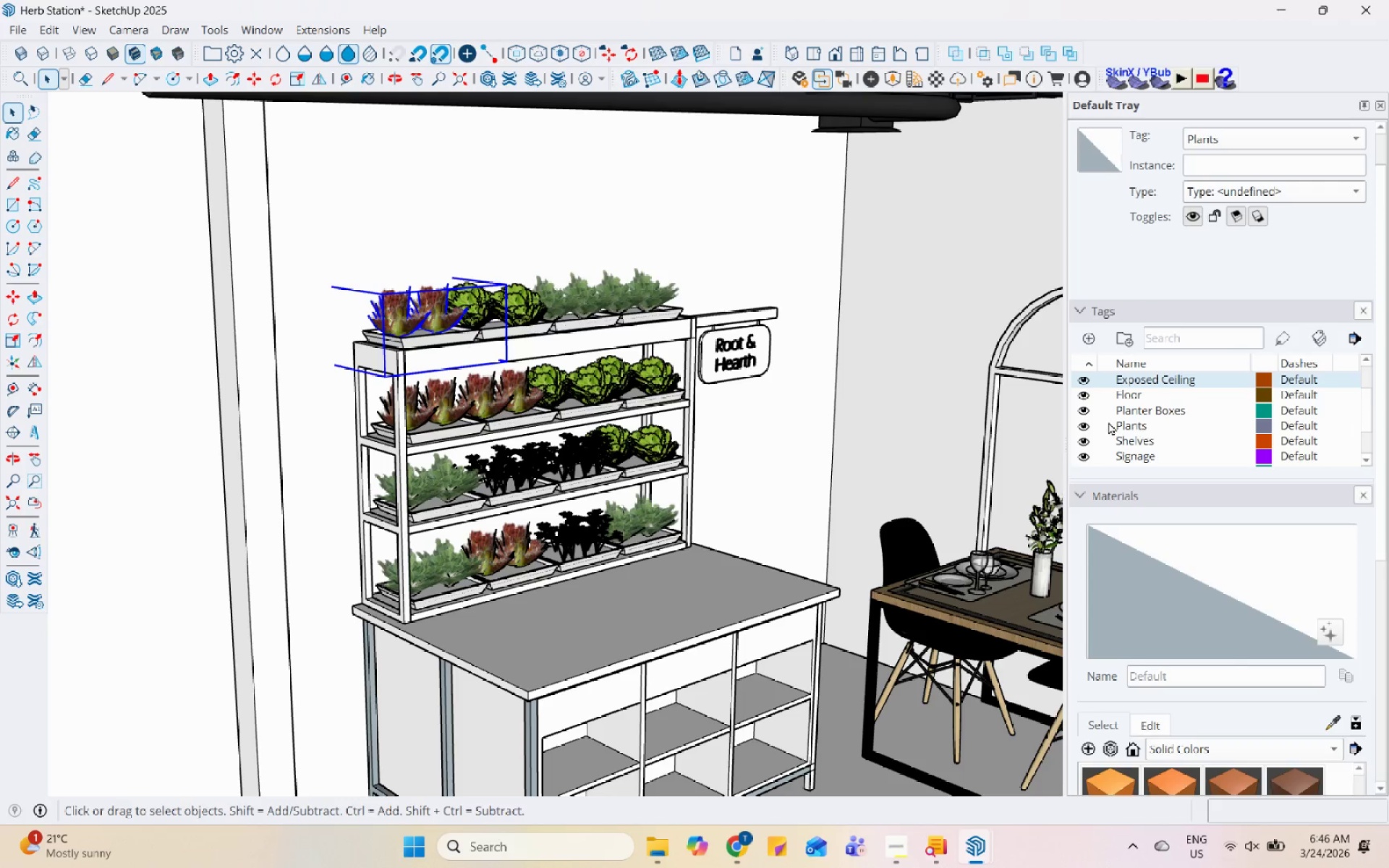 
scroll: coordinate [1134, 396], scroll_direction: up, amount: 3.0
 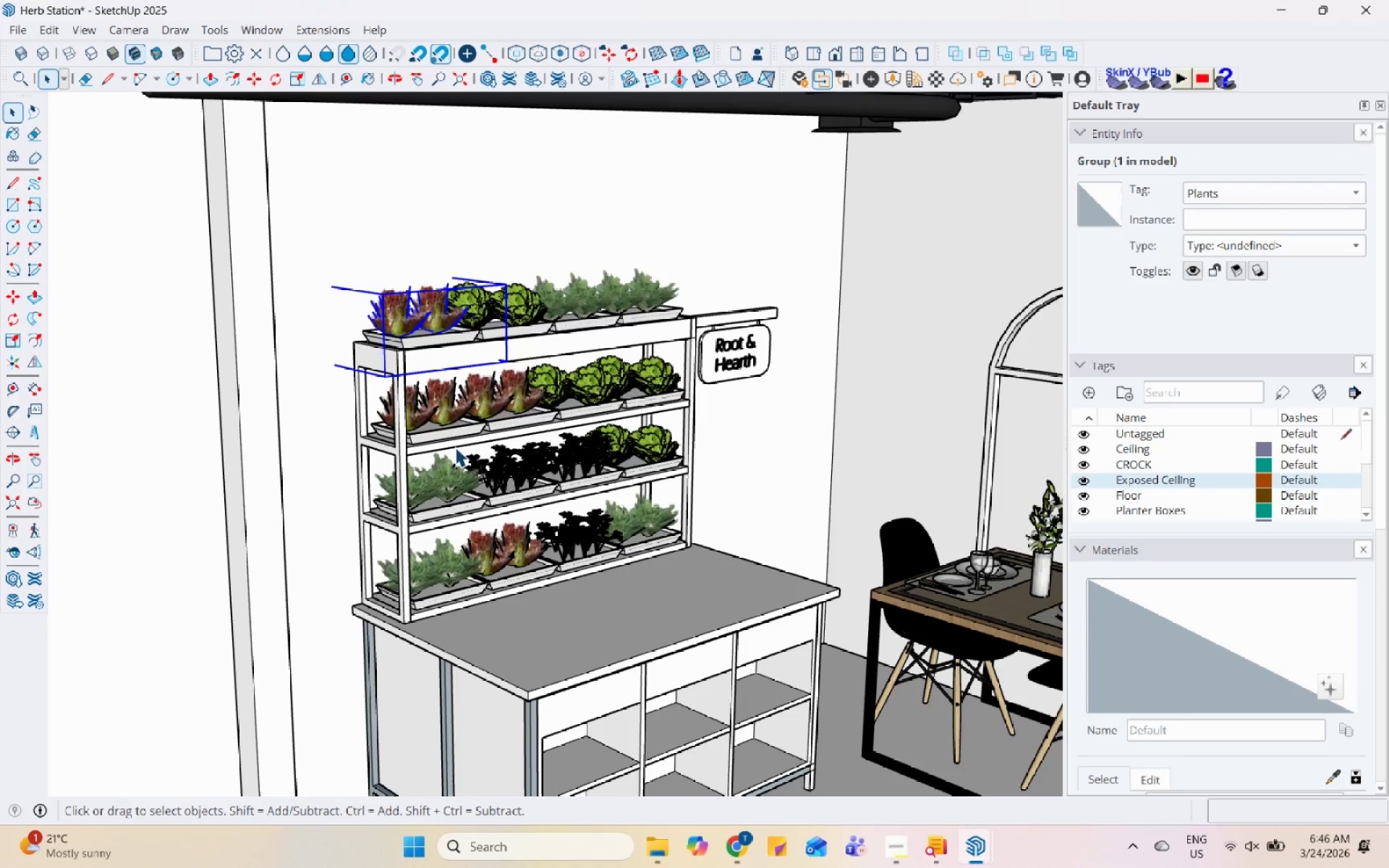 
left_click([532, 456])
 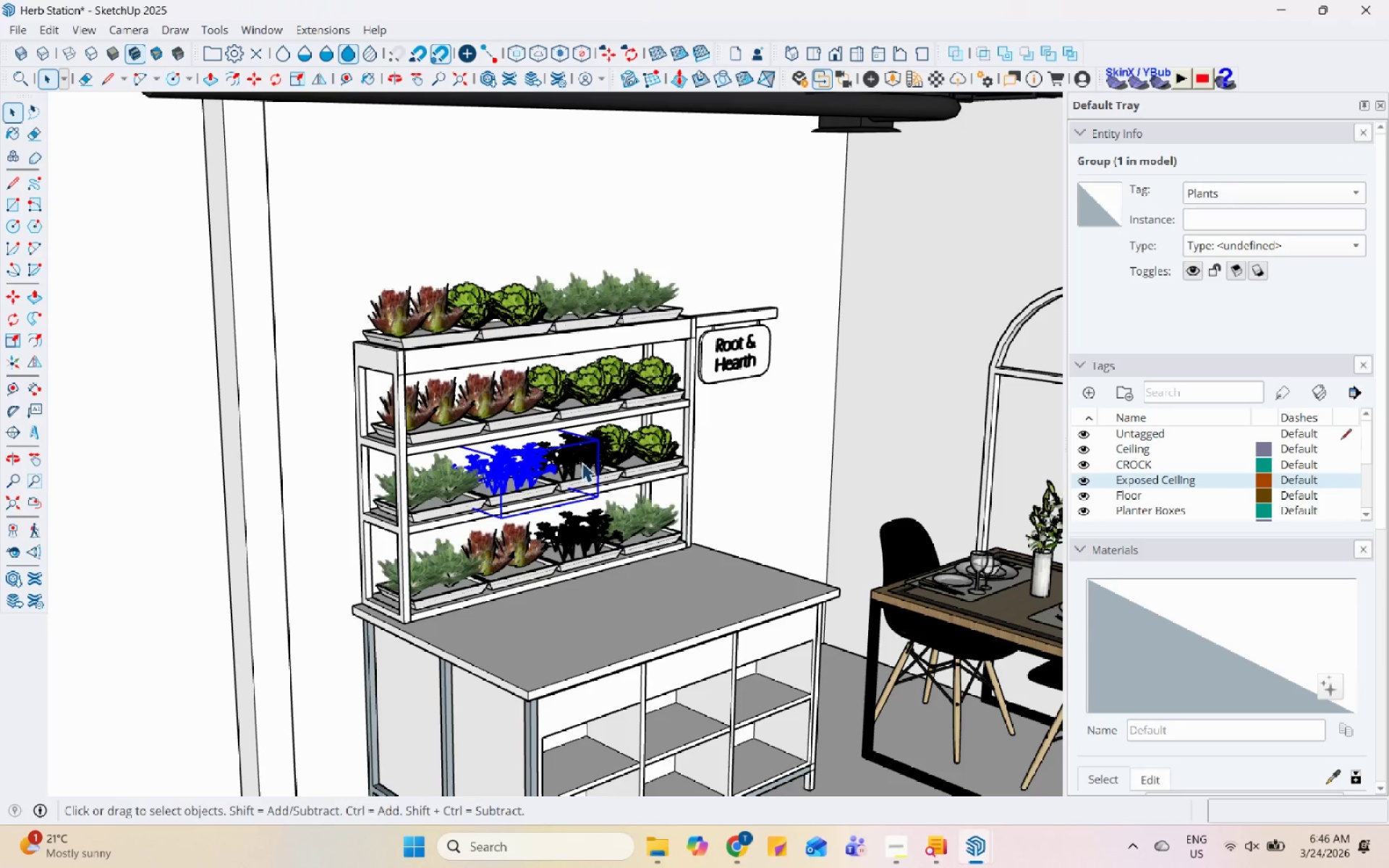 
left_click([589, 458])
 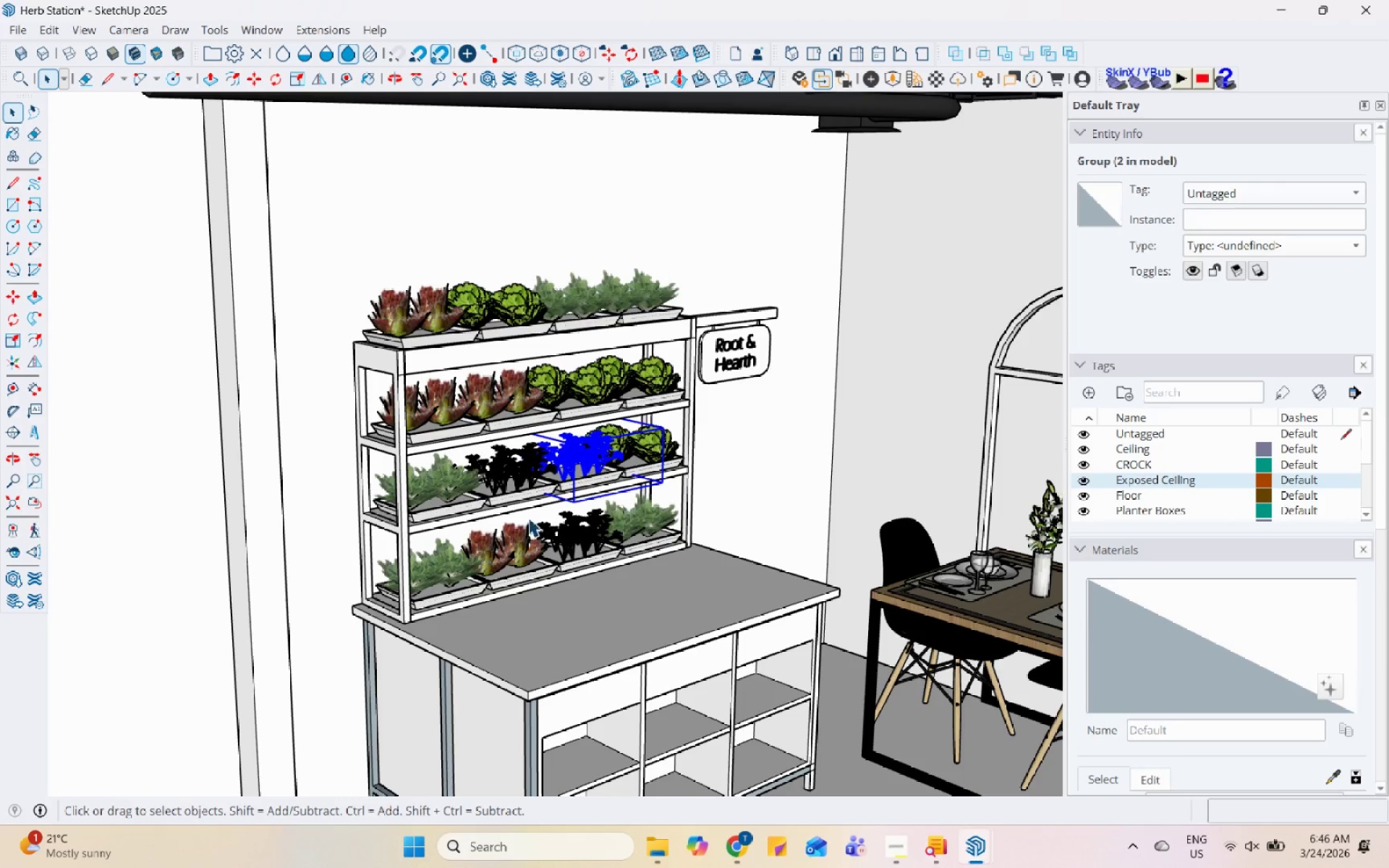 
left_click([571, 535])
 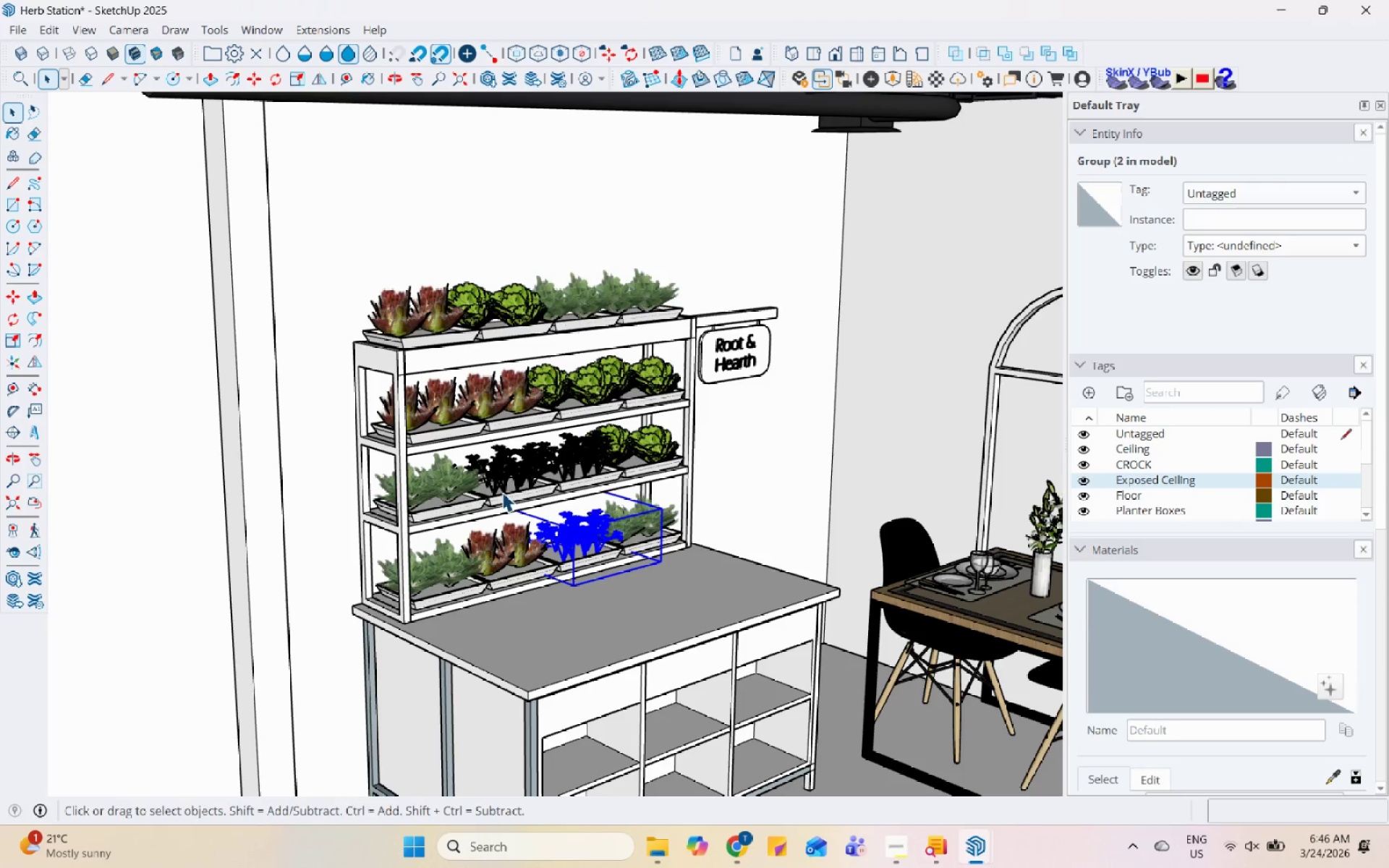 
hold_key(key=ControlLeft, duration=1.16)
left_click([509, 467])
 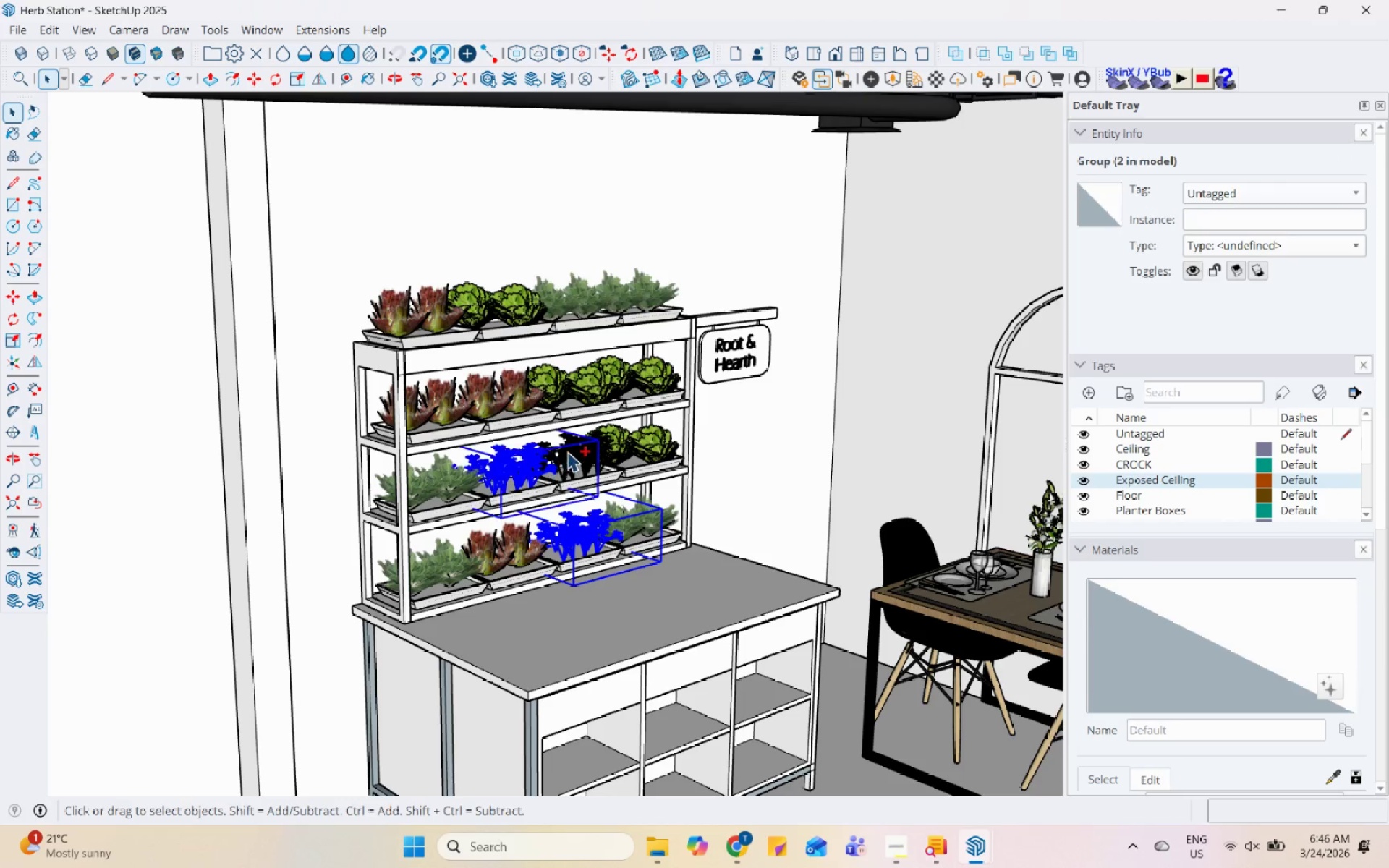 
double_click([572, 448])
 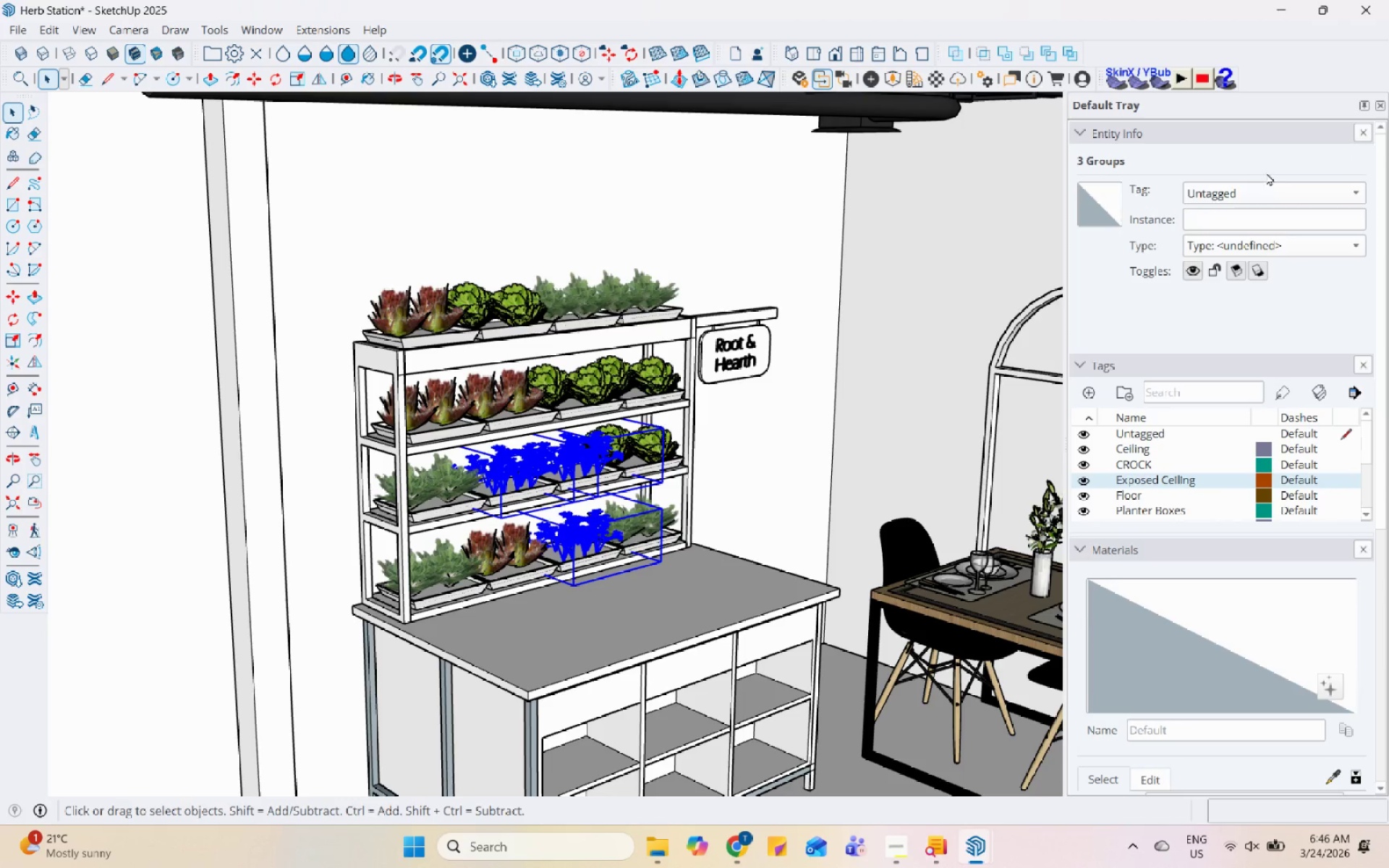 
left_click([1261, 185])
 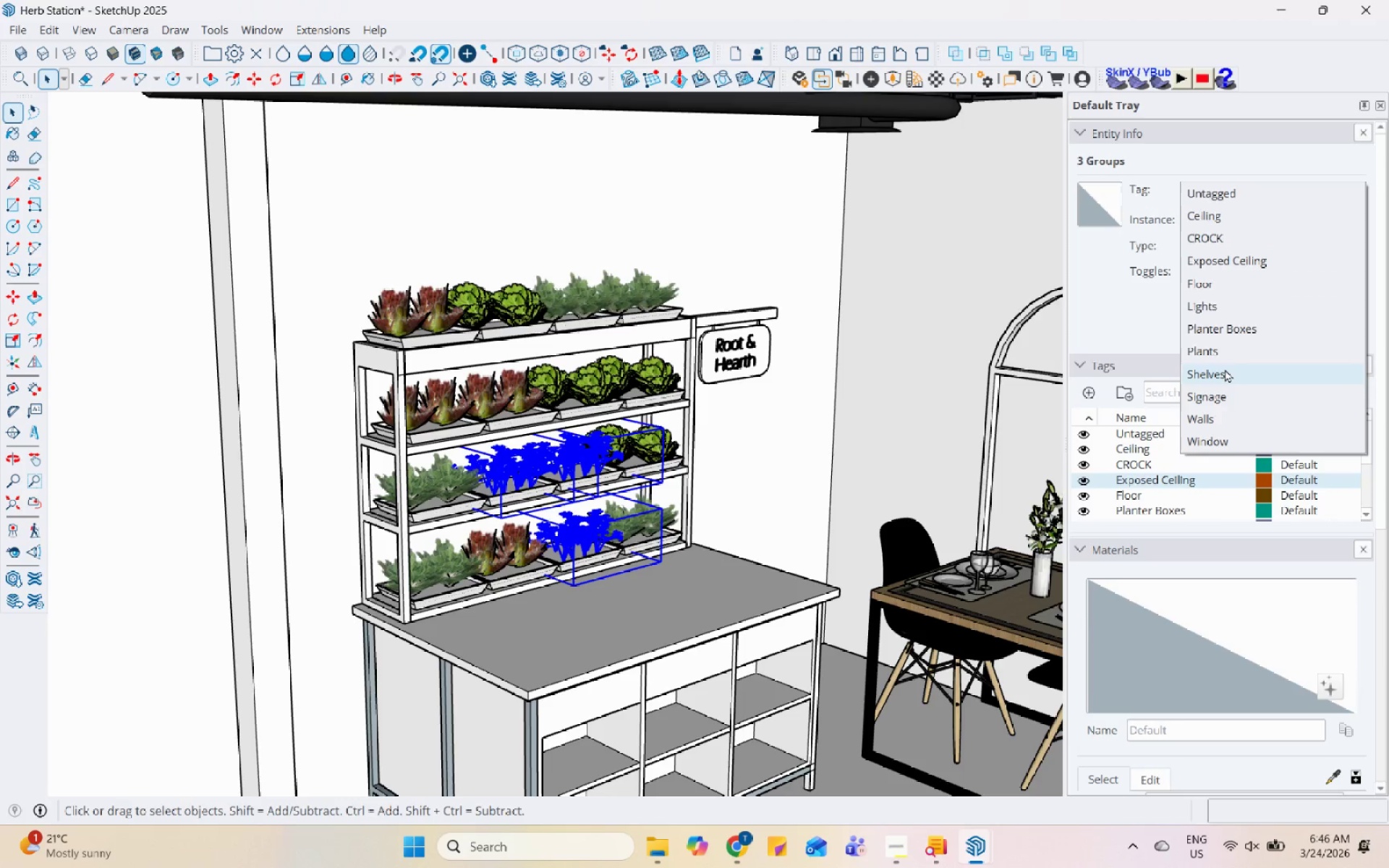 
left_click([1231, 358])
 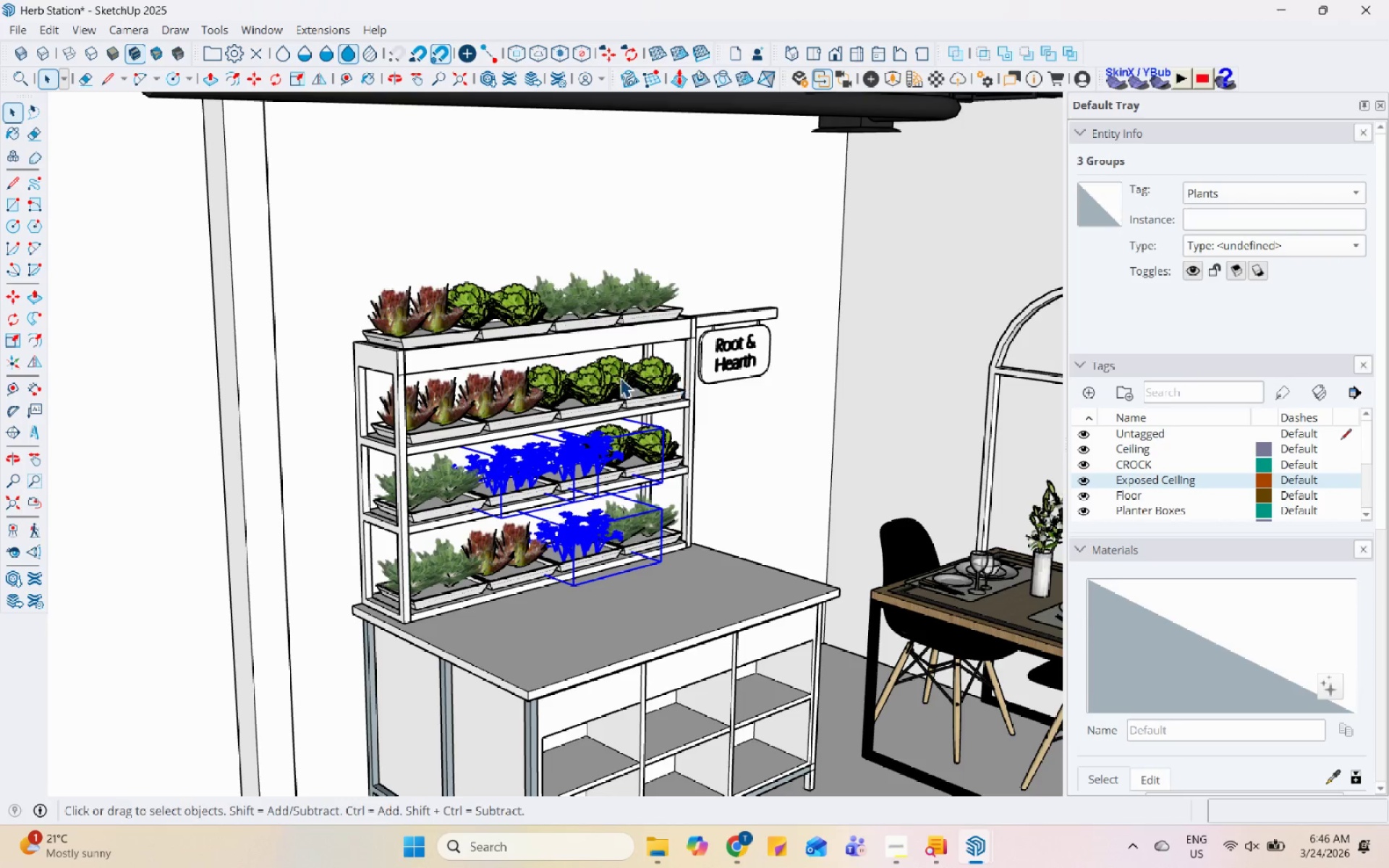 
left_click([614, 378])
 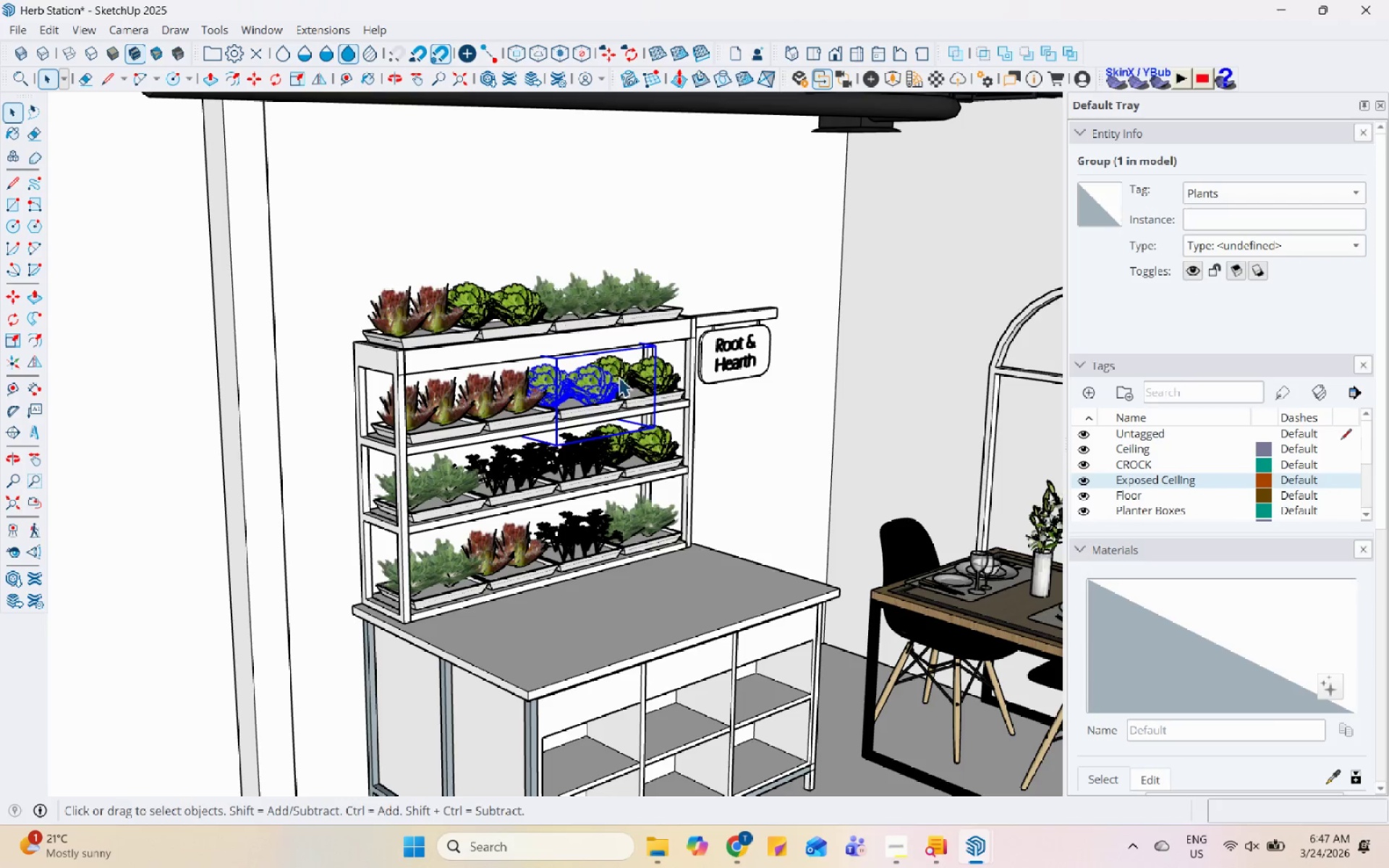 
left_click([655, 368])
 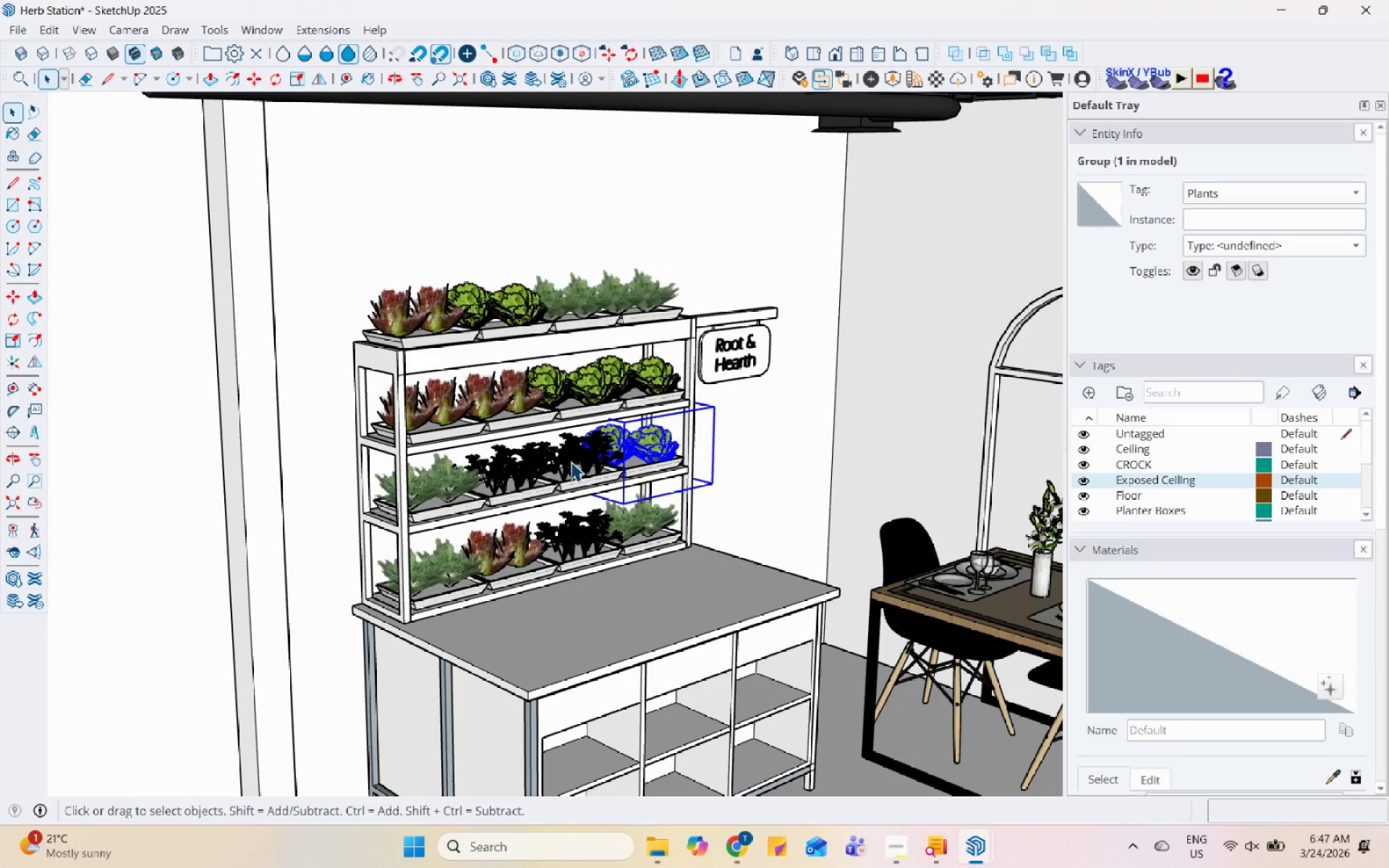 
scroll: coordinate [464, 372], scroll_direction: down, amount: 11.0
 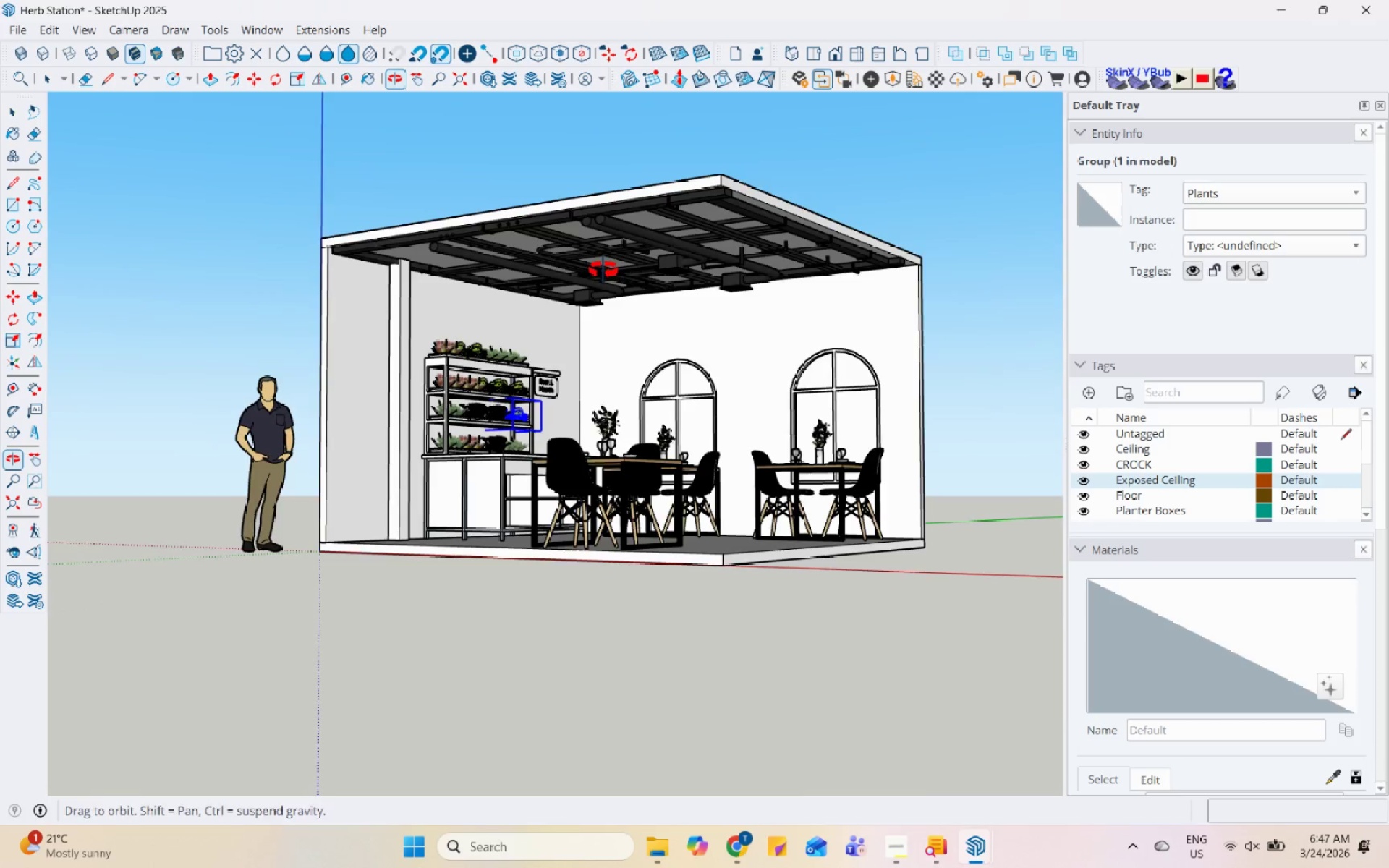 
scroll: coordinate [427, 518], scroll_direction: up, amount: 45.0
 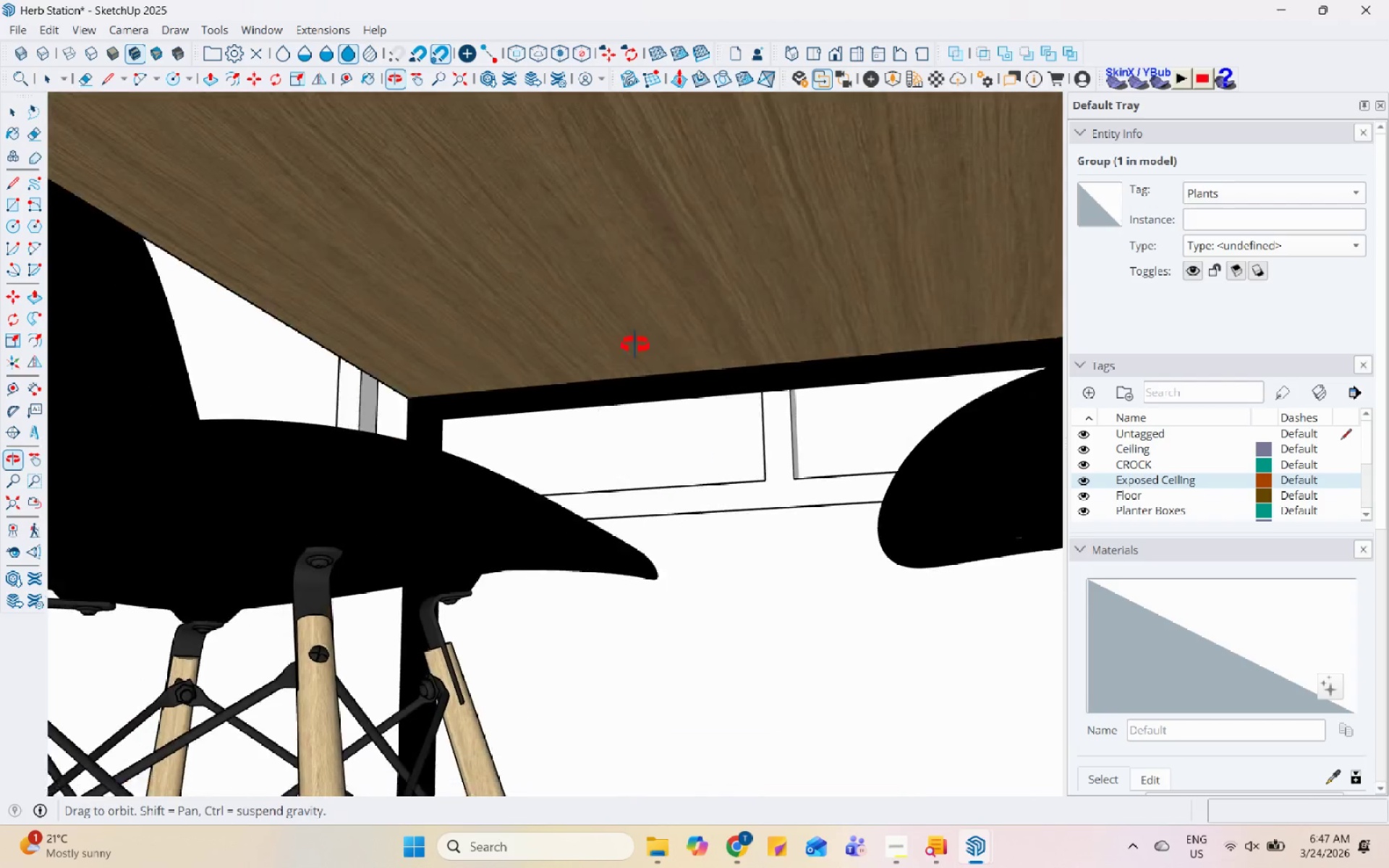 
scroll: coordinate [785, 441], scroll_direction: down, amount: 59.0
 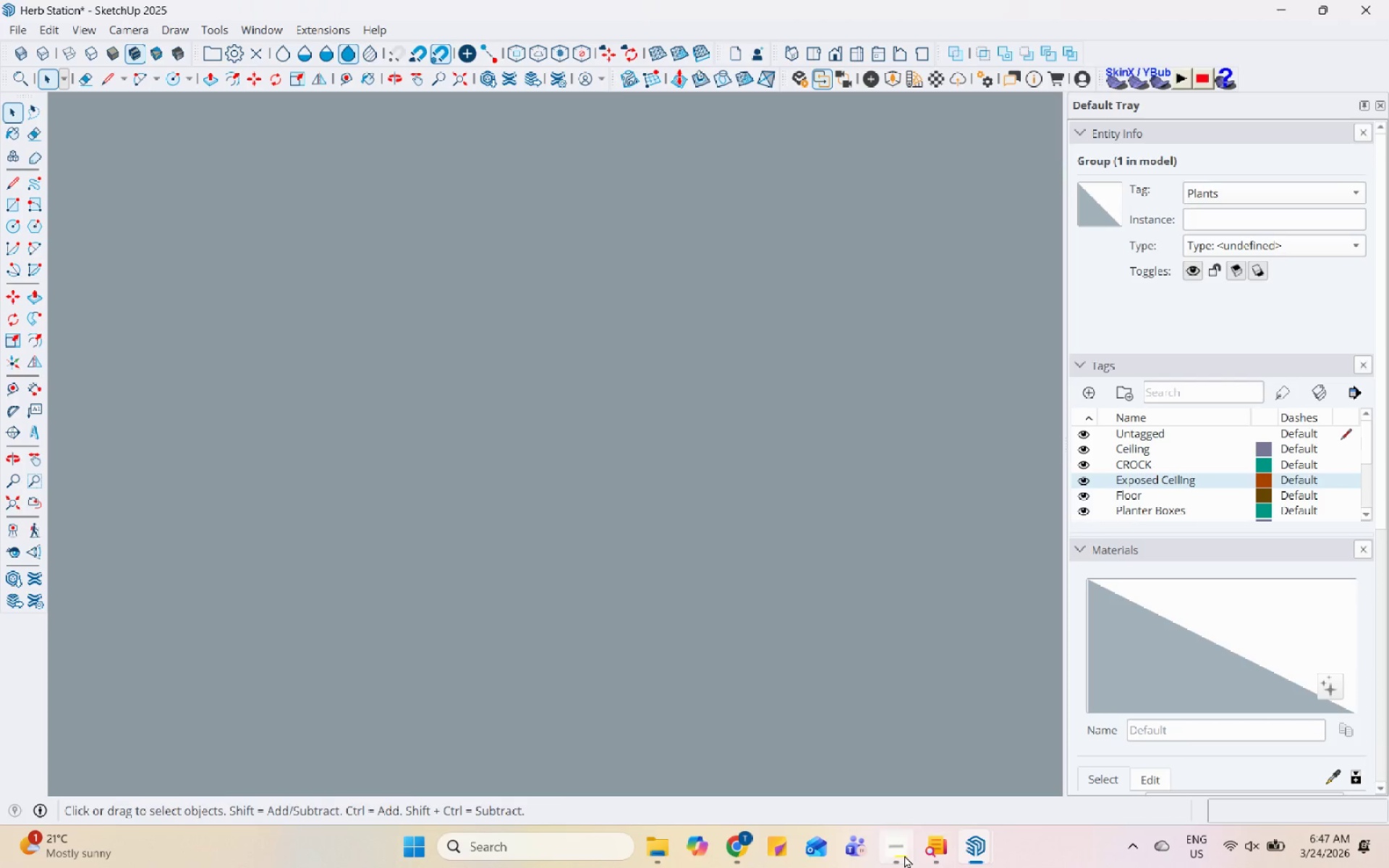 
left_click([902, 855])